 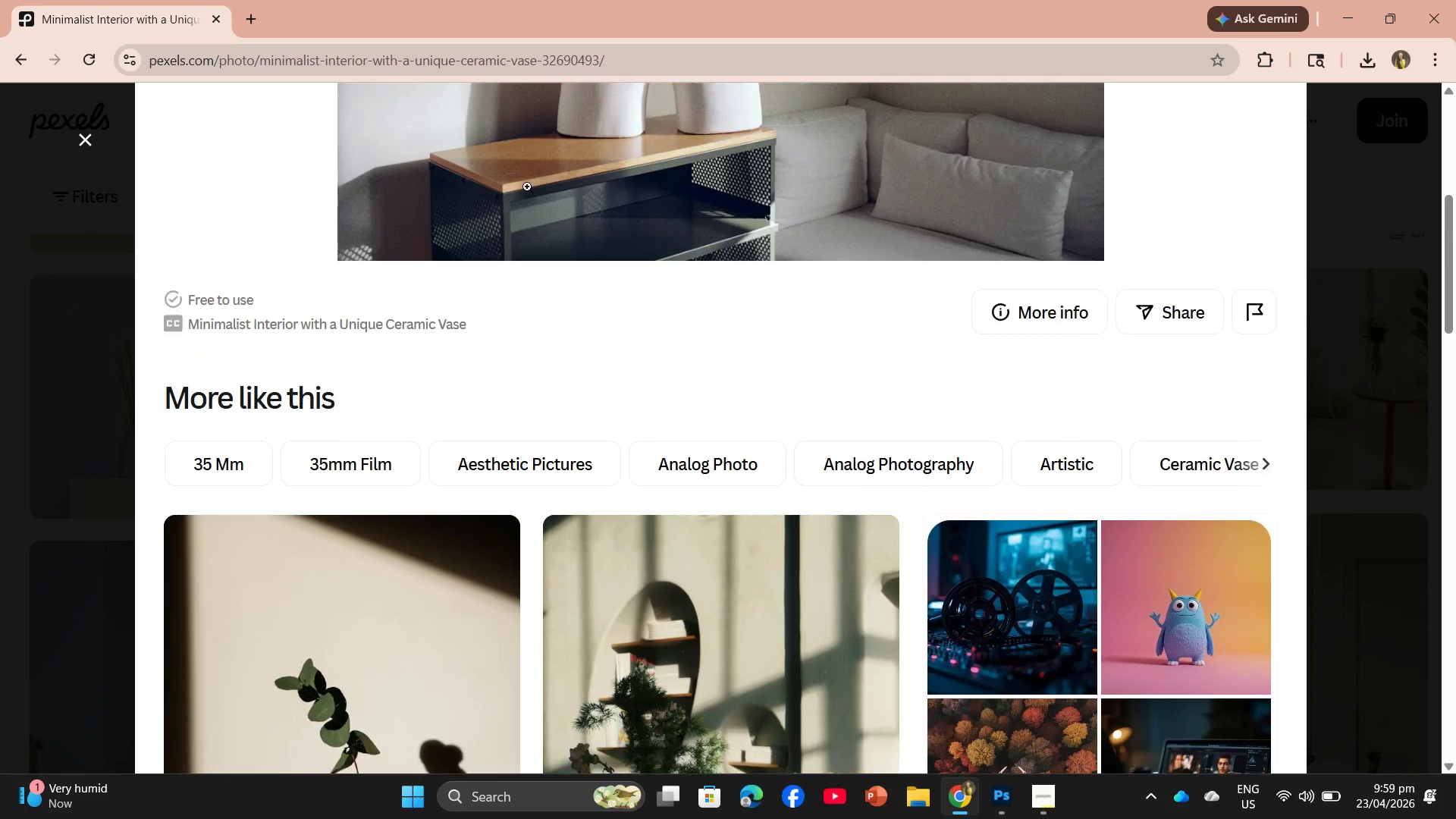 
scroll: coordinate [540, 157], scroll_direction: up, amount: 6.0
 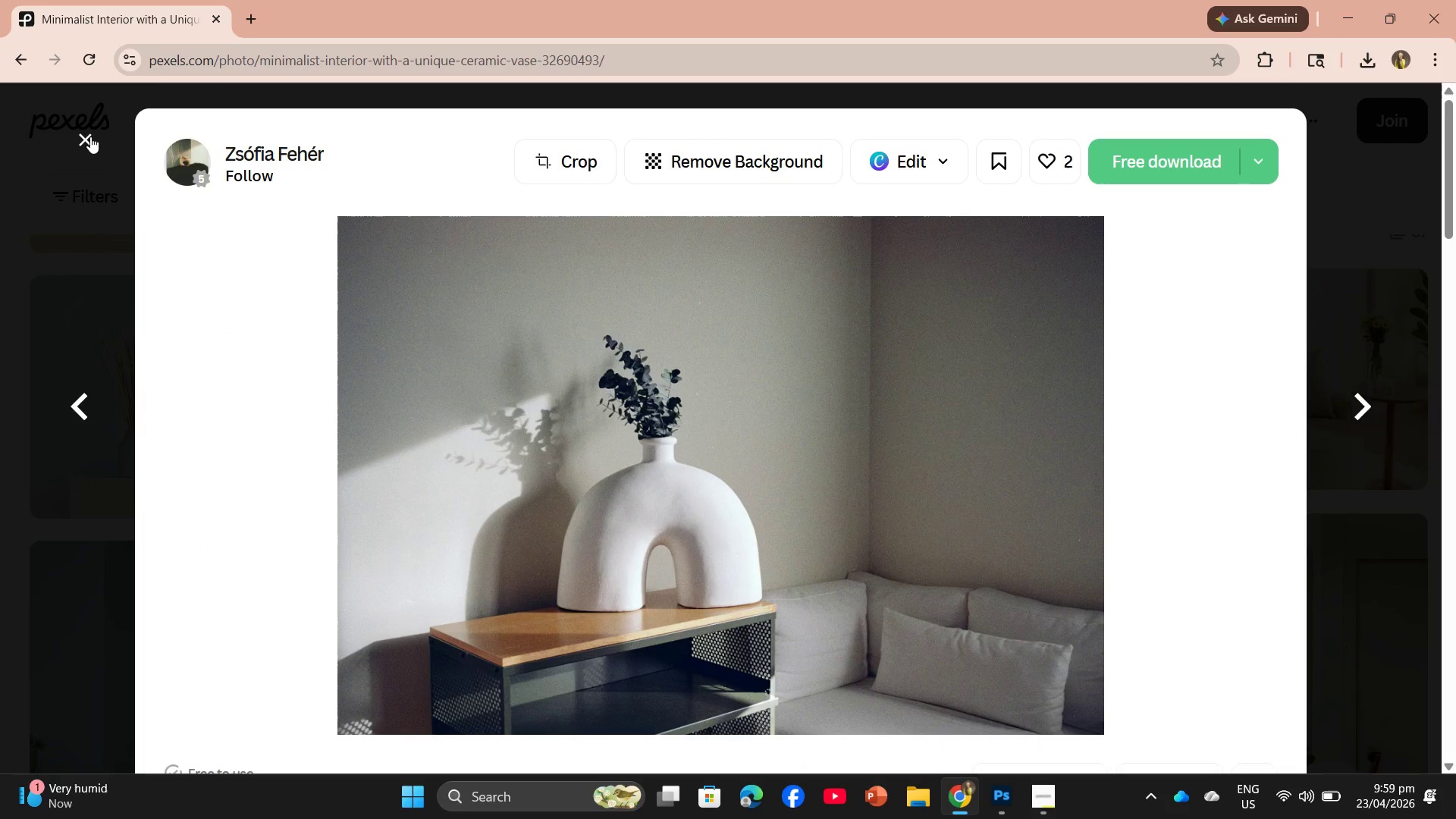 
left_click([90, 136])
 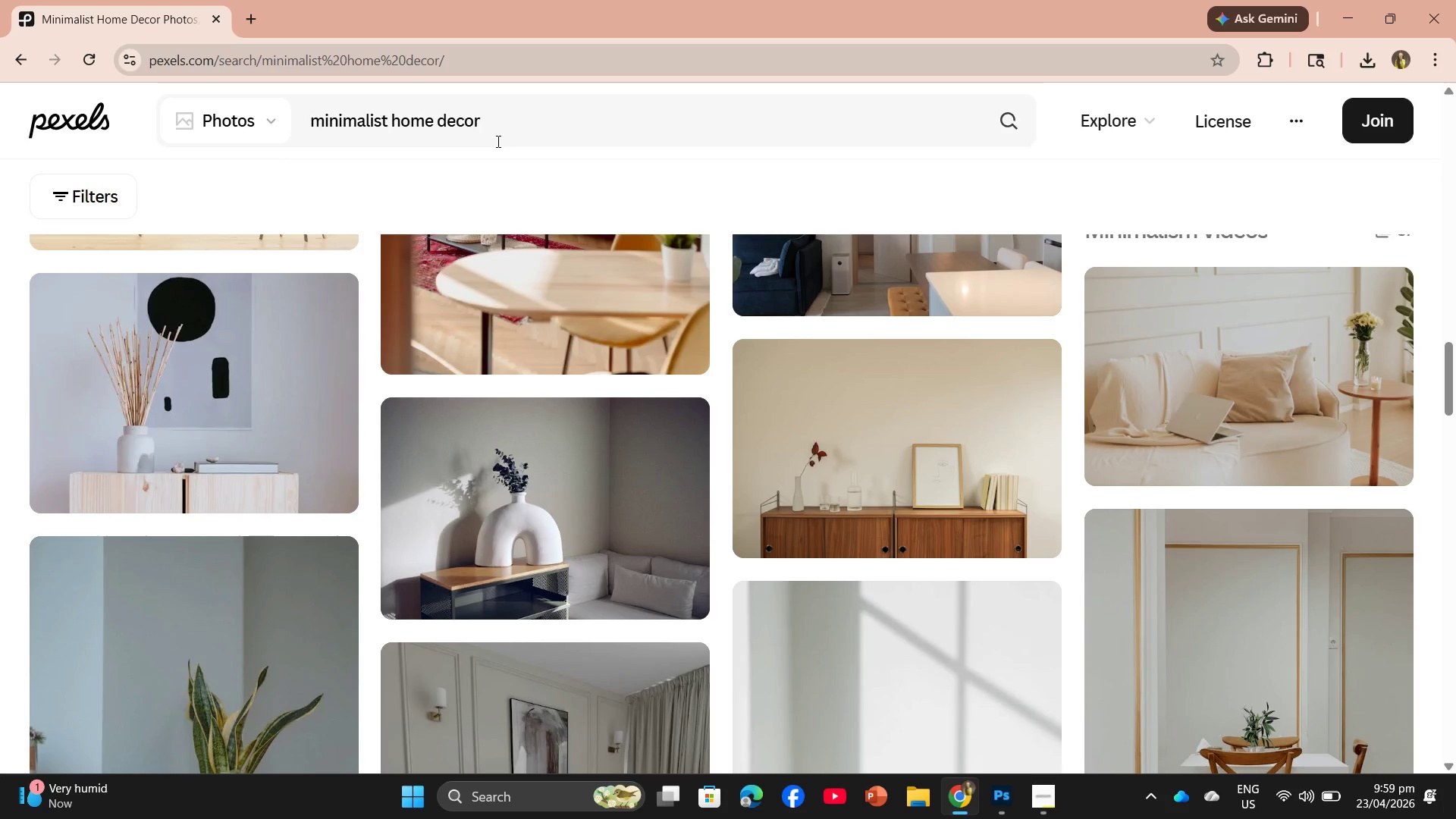 
left_click_drag(start_coordinate=[512, 131], to_coordinate=[303, 124])
 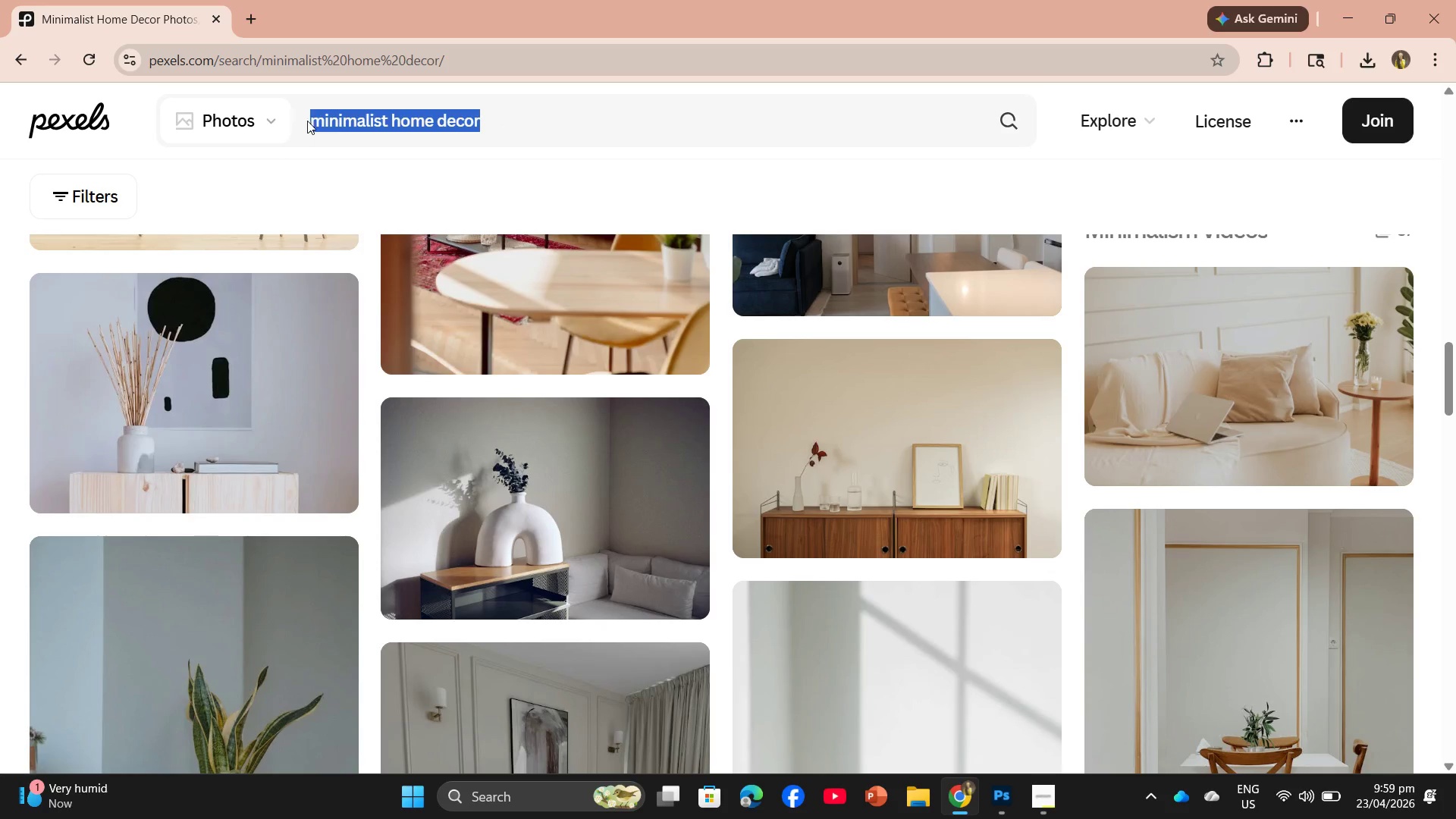 
key(Control+V)
 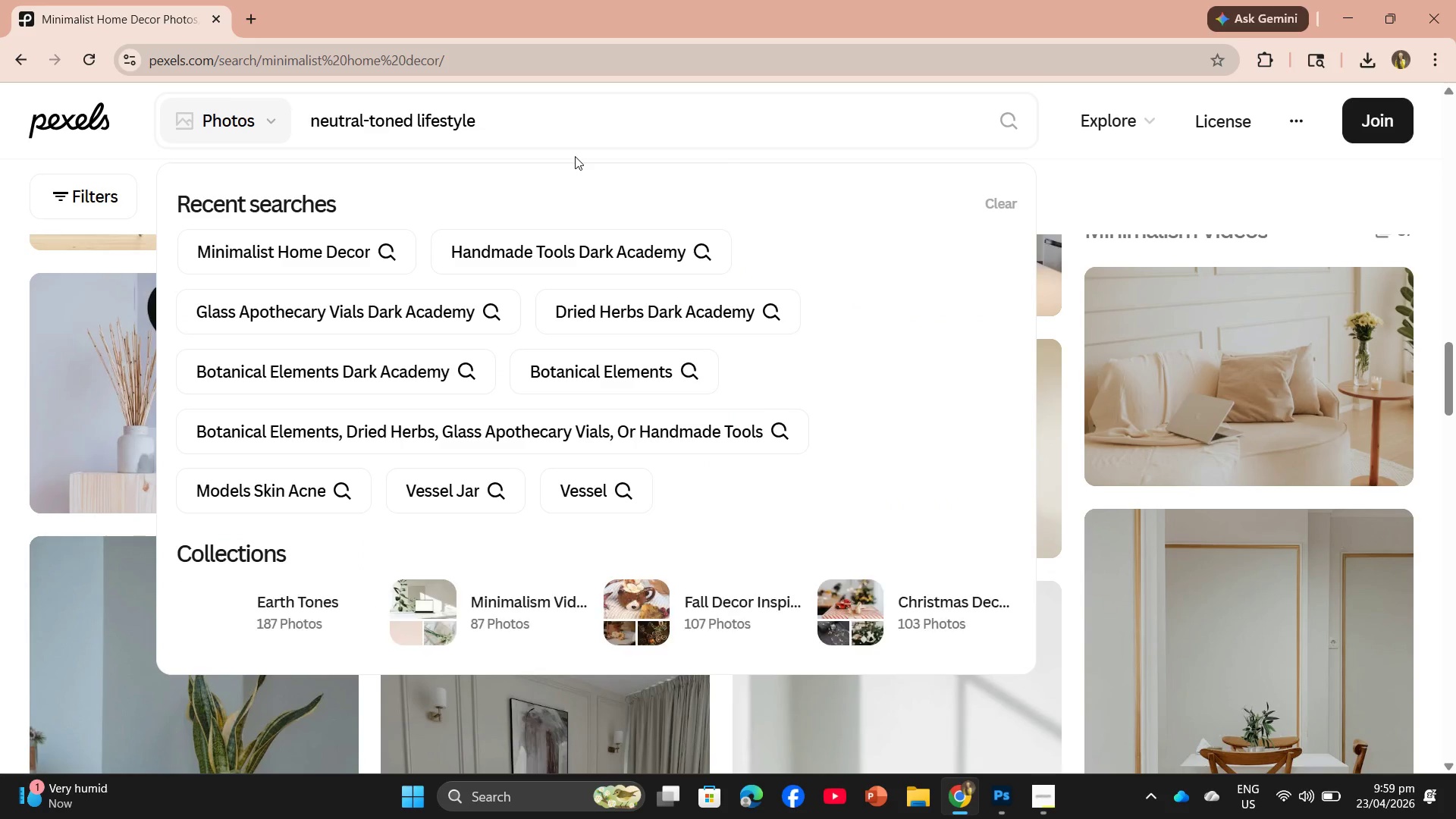 
key(Enter)
 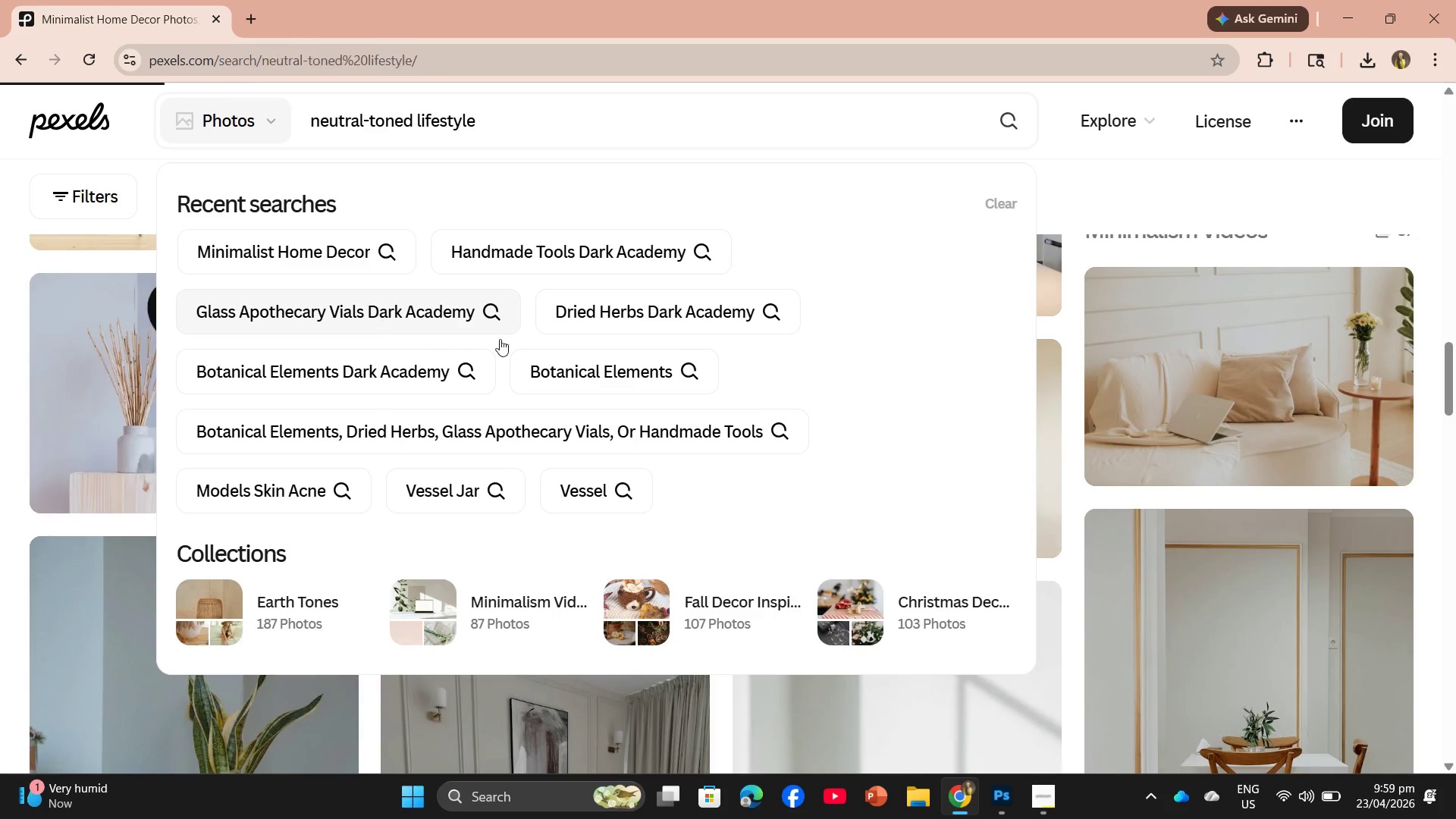 
scroll: coordinate [538, 505], scroll_direction: down, amount: 15.0
 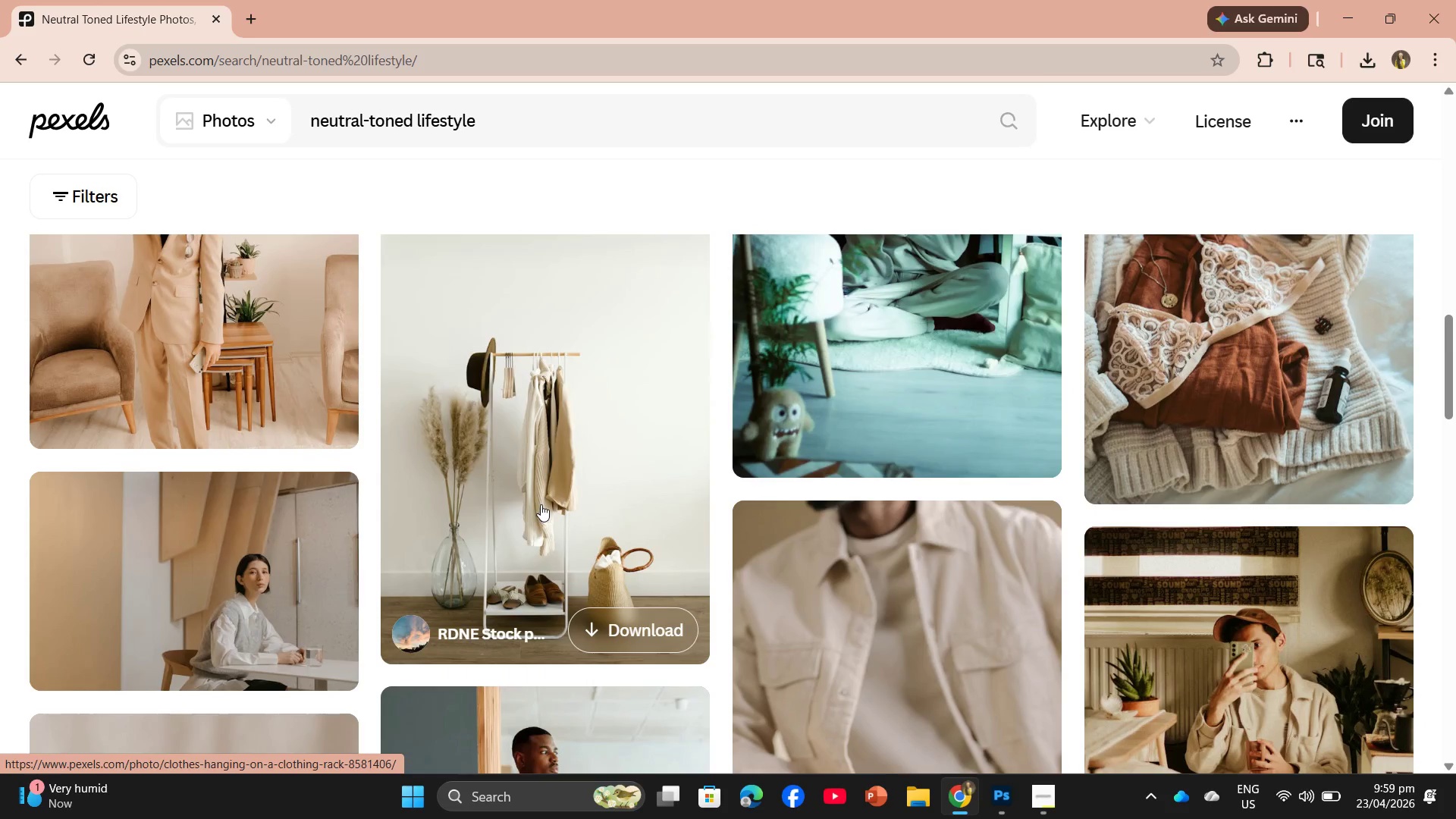 
scroll: coordinate [554, 494], scroll_direction: up, amount: 3.0
 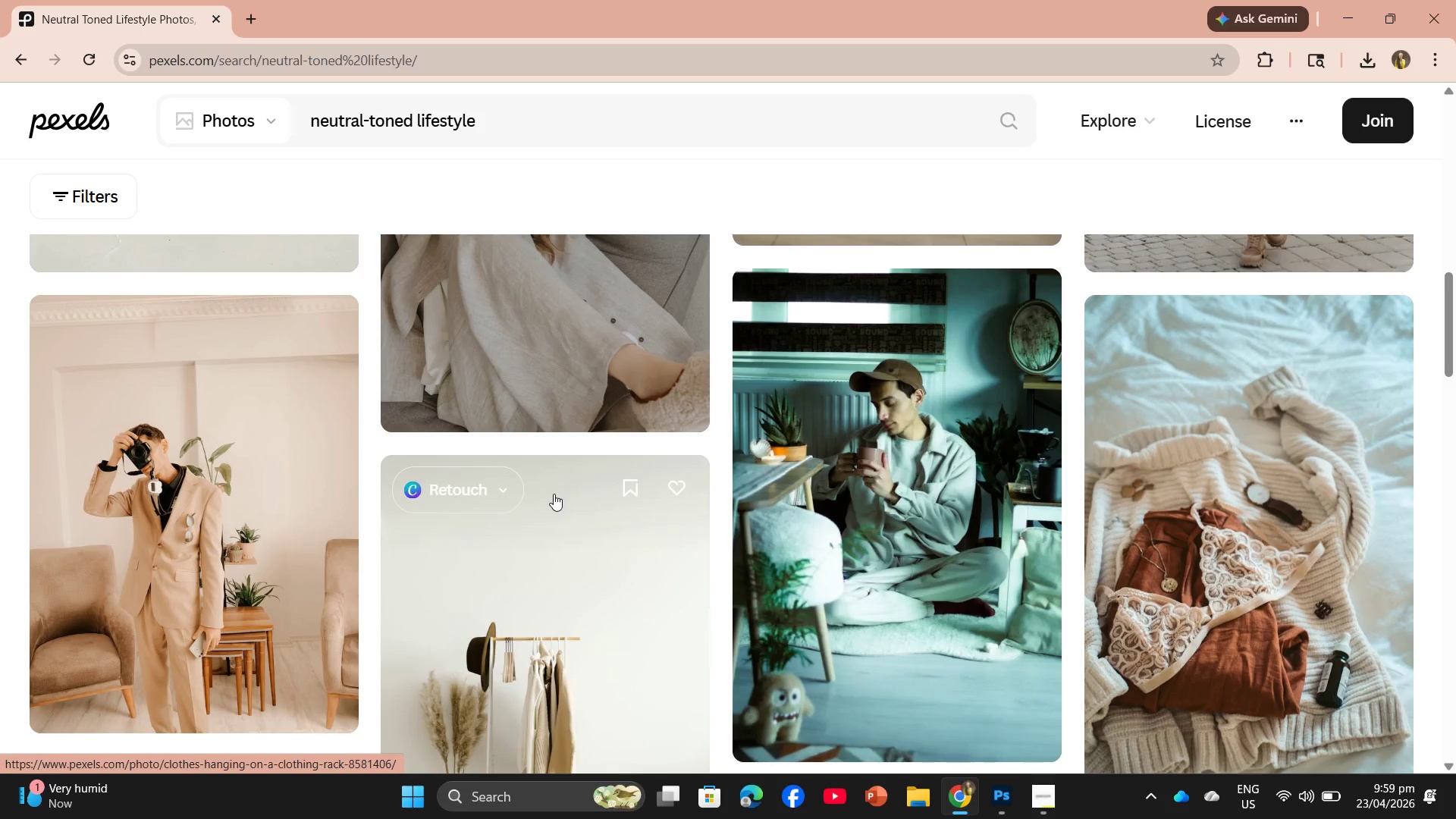 
scroll: coordinate [554, 494], scroll_direction: down, amount: 4.0
 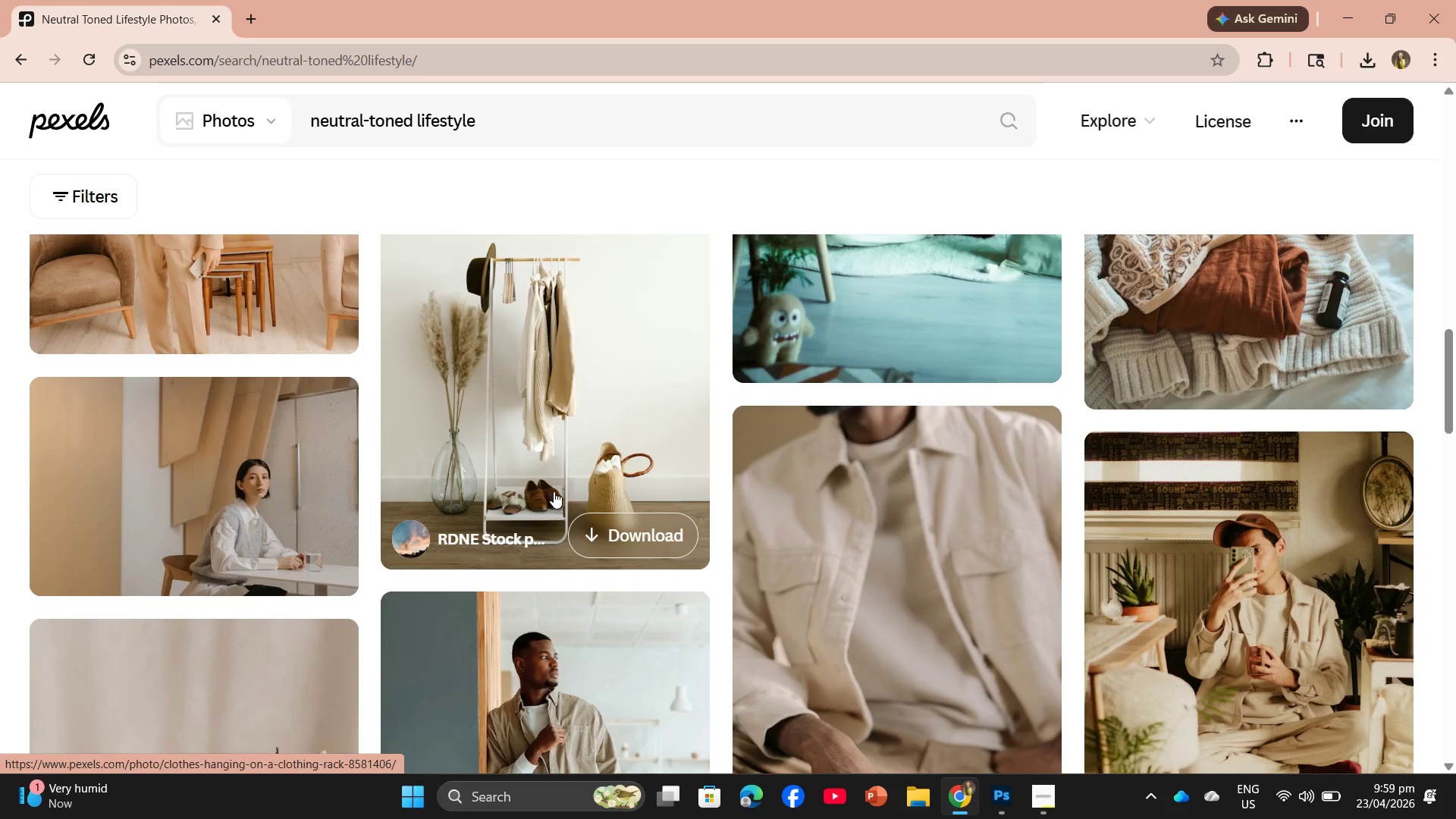 
left_click([559, 475])
 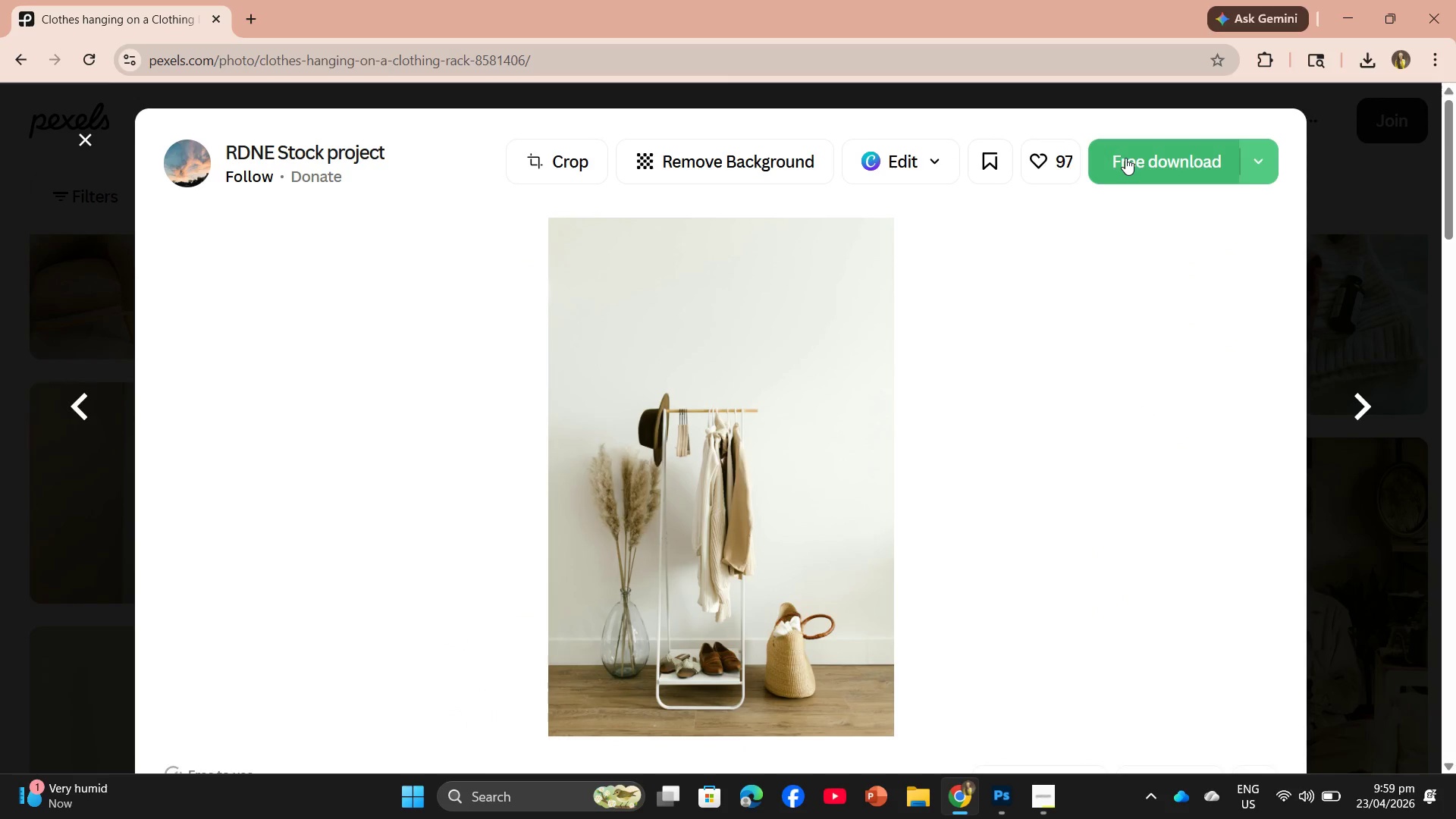 
left_click([1125, 158])
 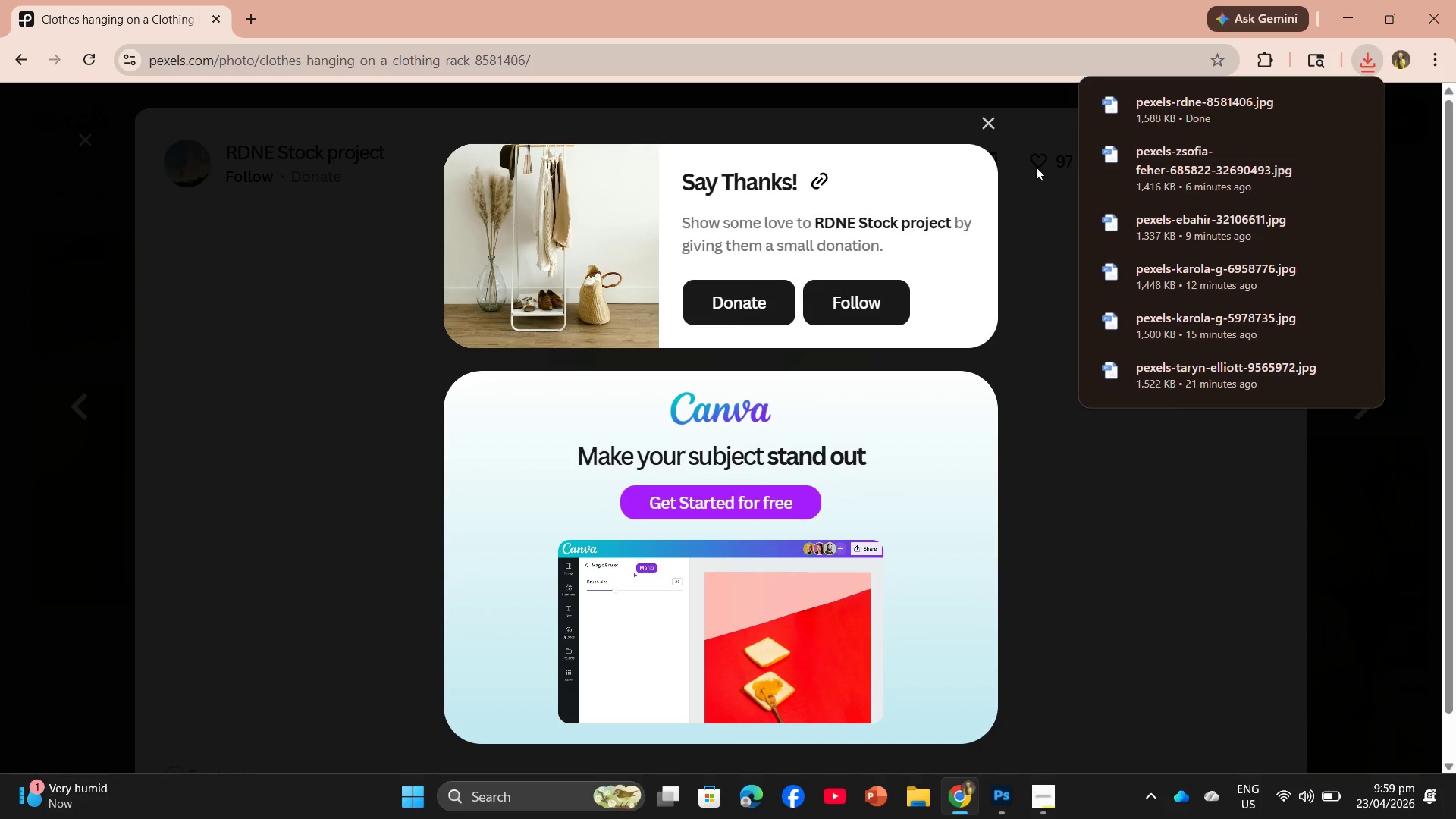 
left_click_drag(start_coordinate=[1129, 109], to_coordinate=[675, 439])
 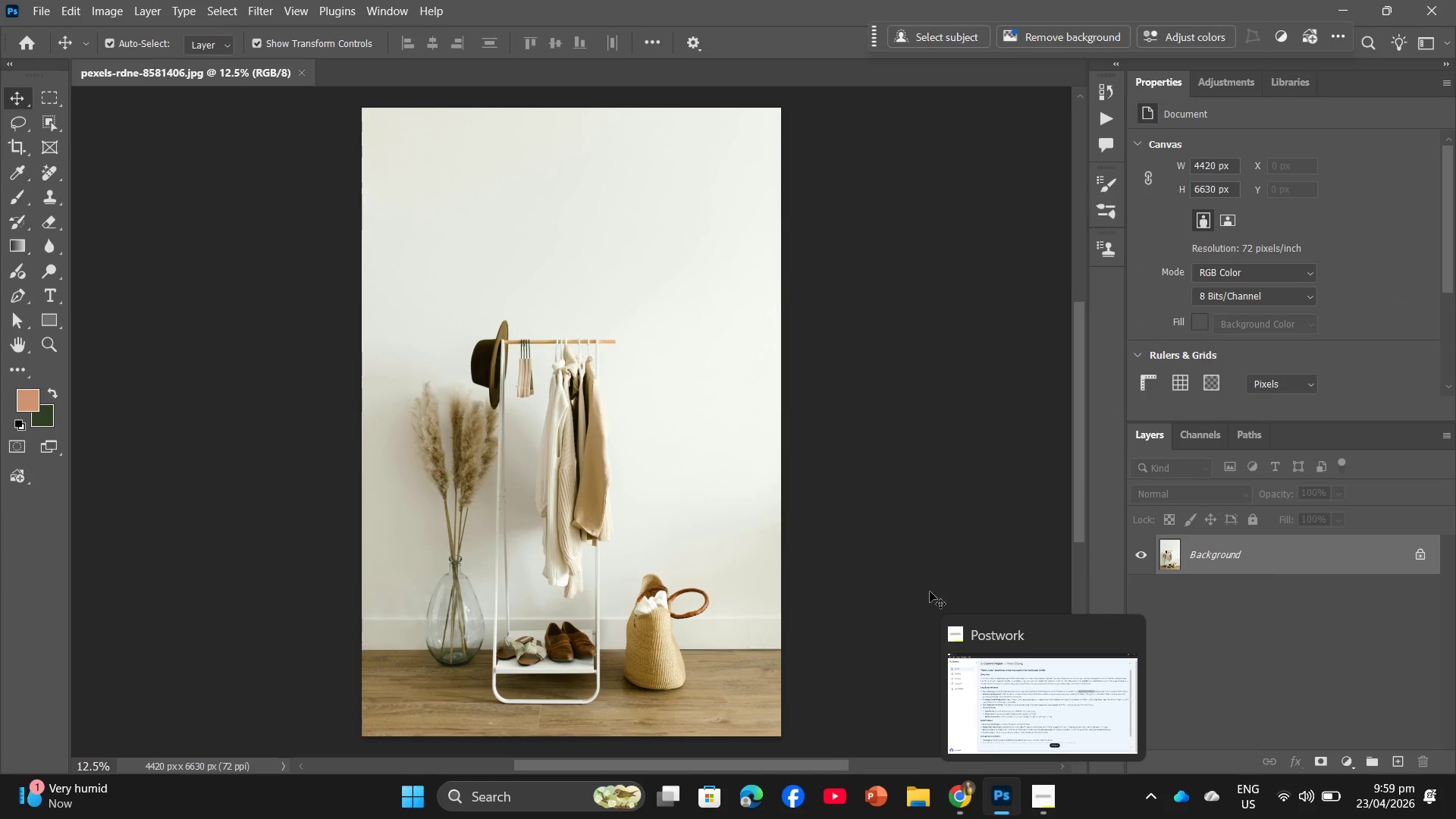 
left_click([1037, 801])